 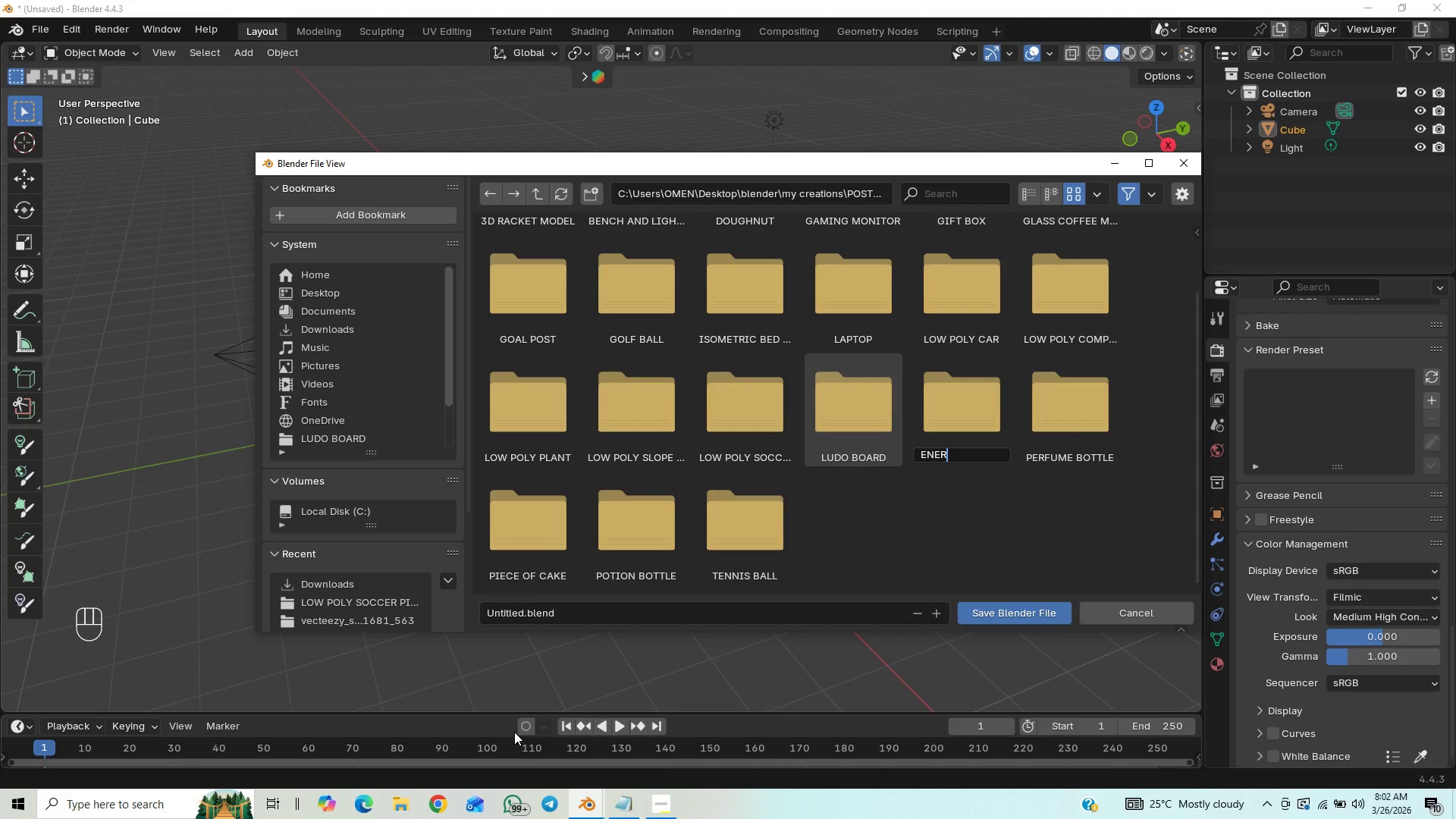 
hold_key(key=Backspace, duration=0.83)
 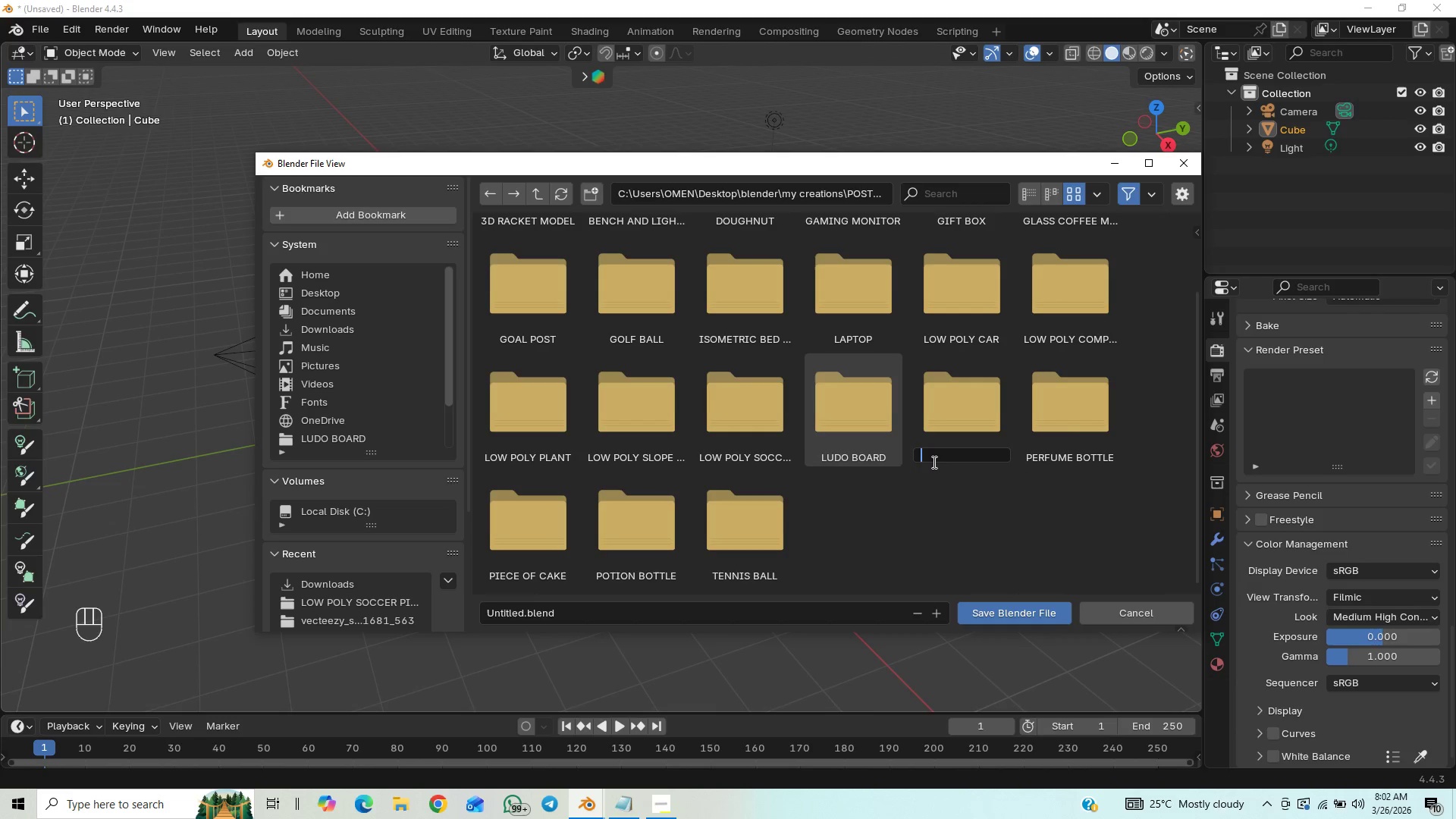 
type(half spiral light bulb)
 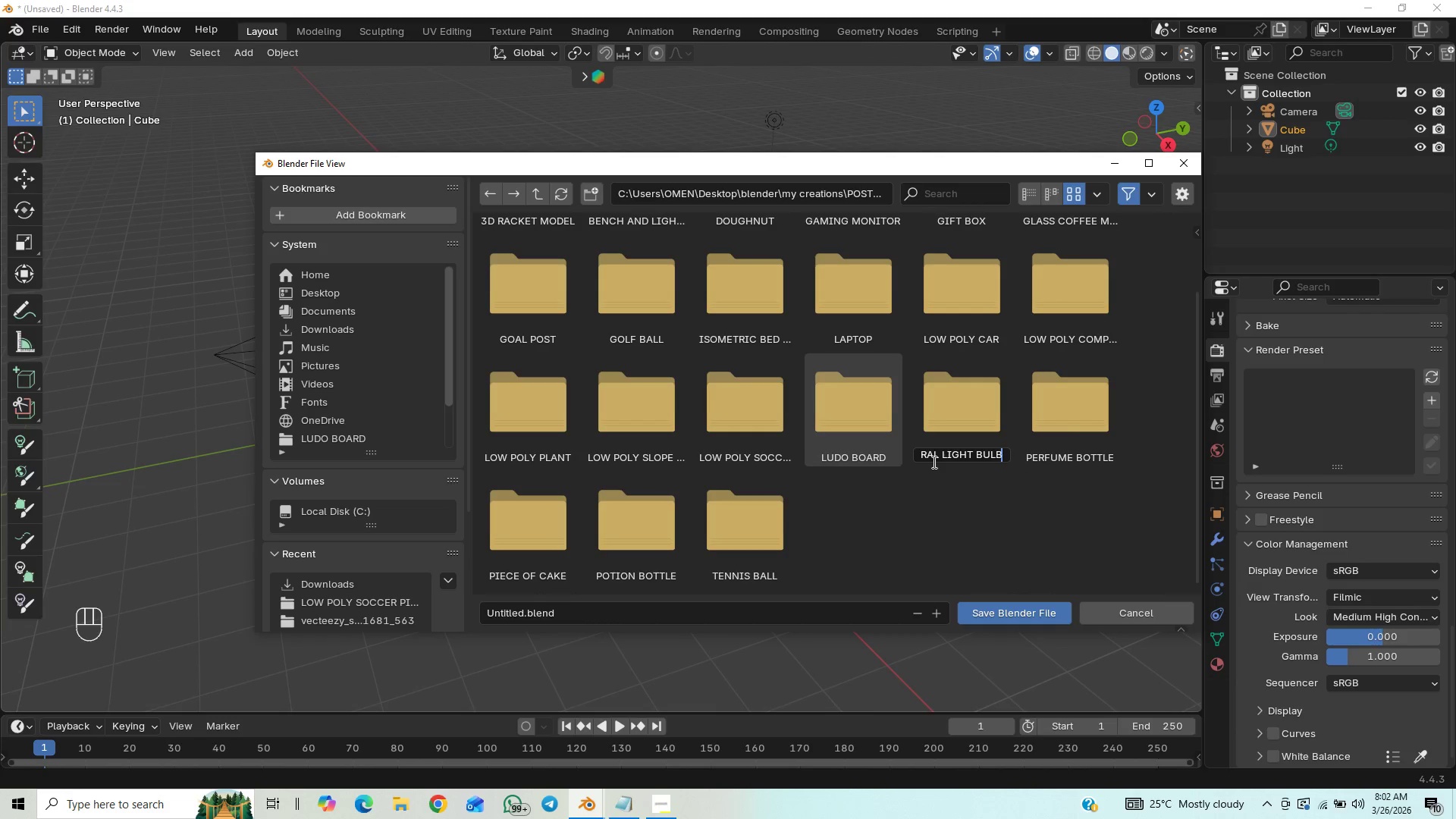 
hold_key(key=ArrowLeft, duration=1.3)
 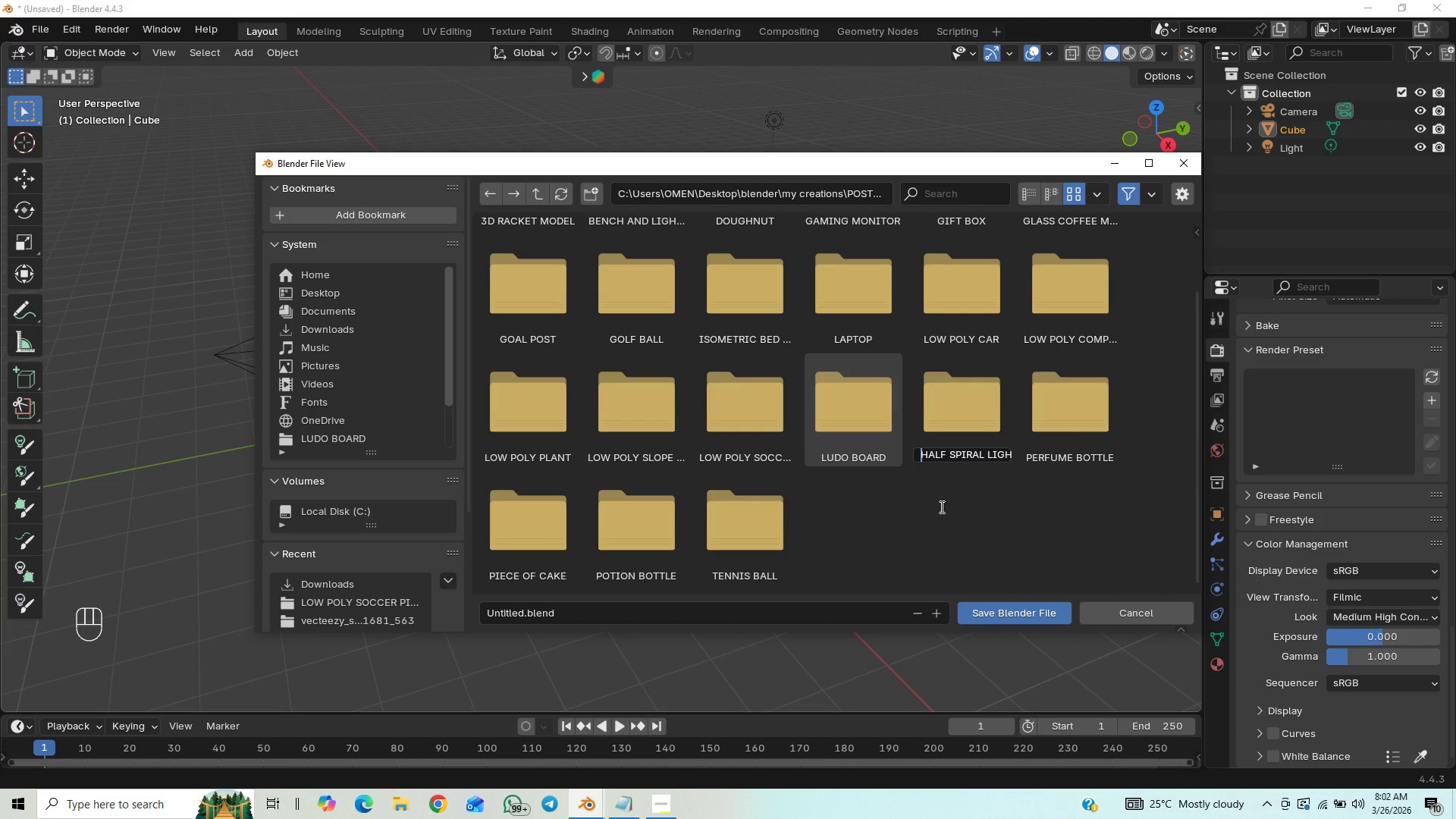 
left_click([942, 507])
 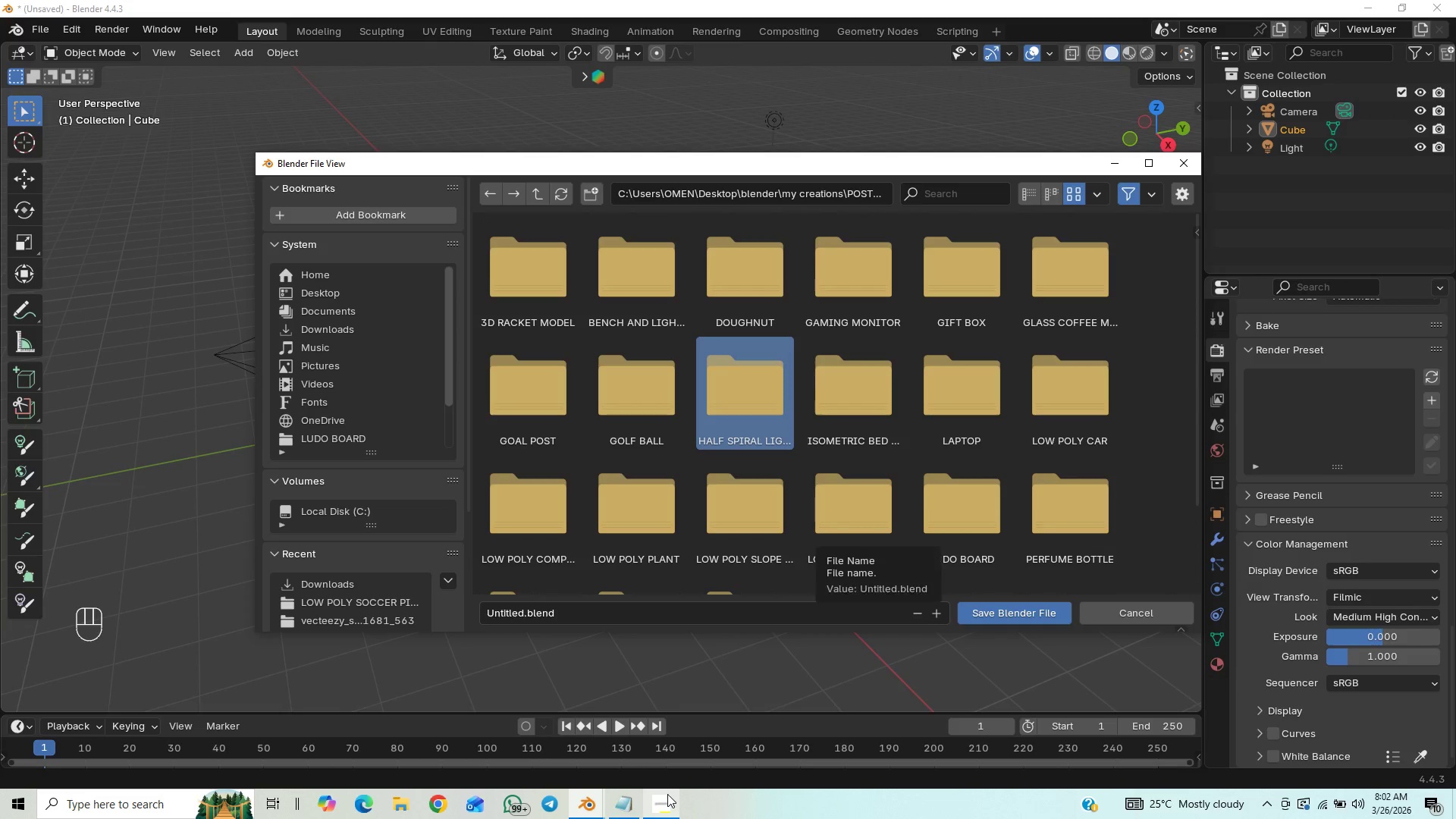 
mouse_move([657, 744])
 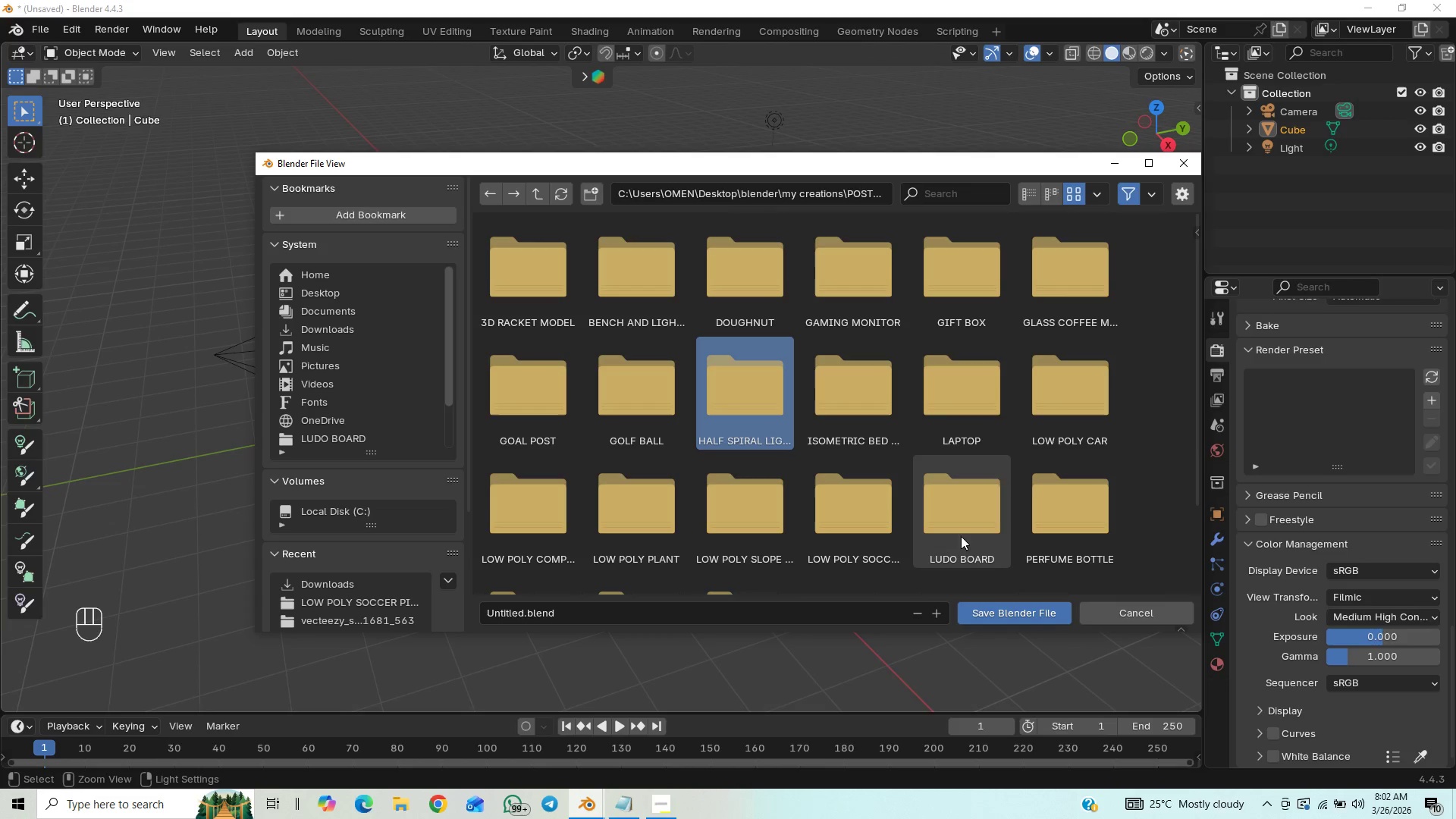 
left_click([1150, 442])
 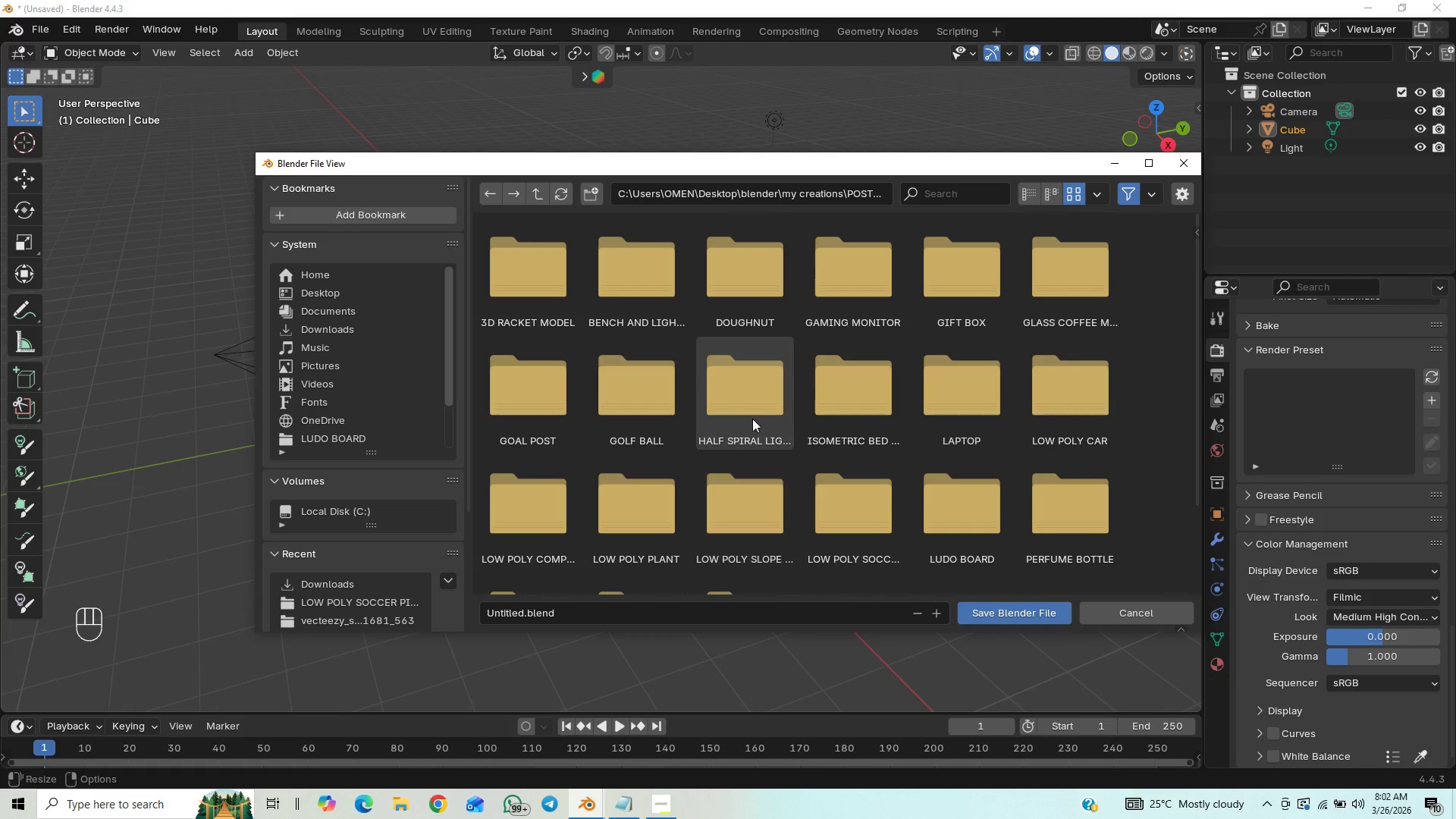 
double_click([767, 404])
 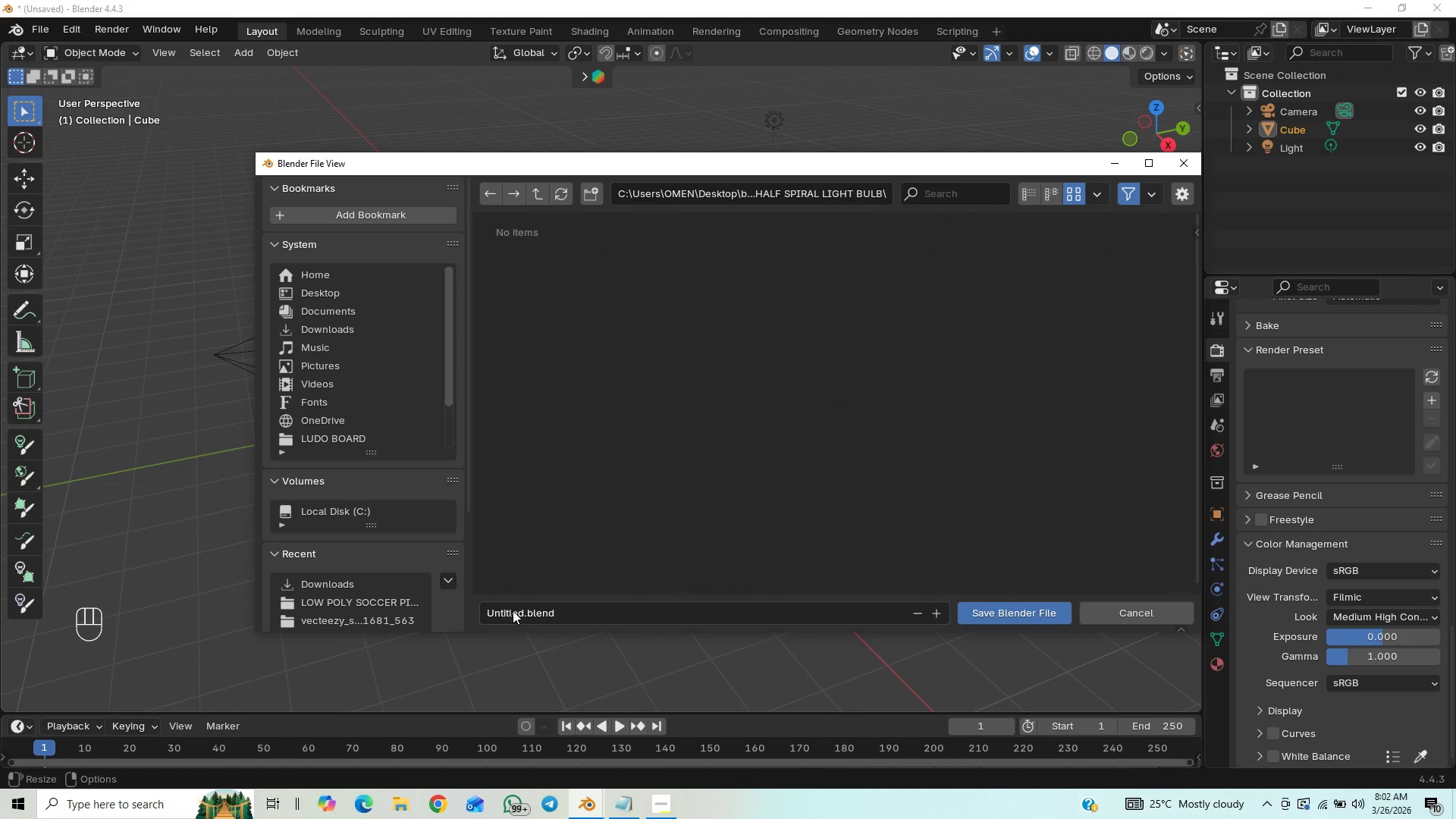 
left_click([518, 610])
 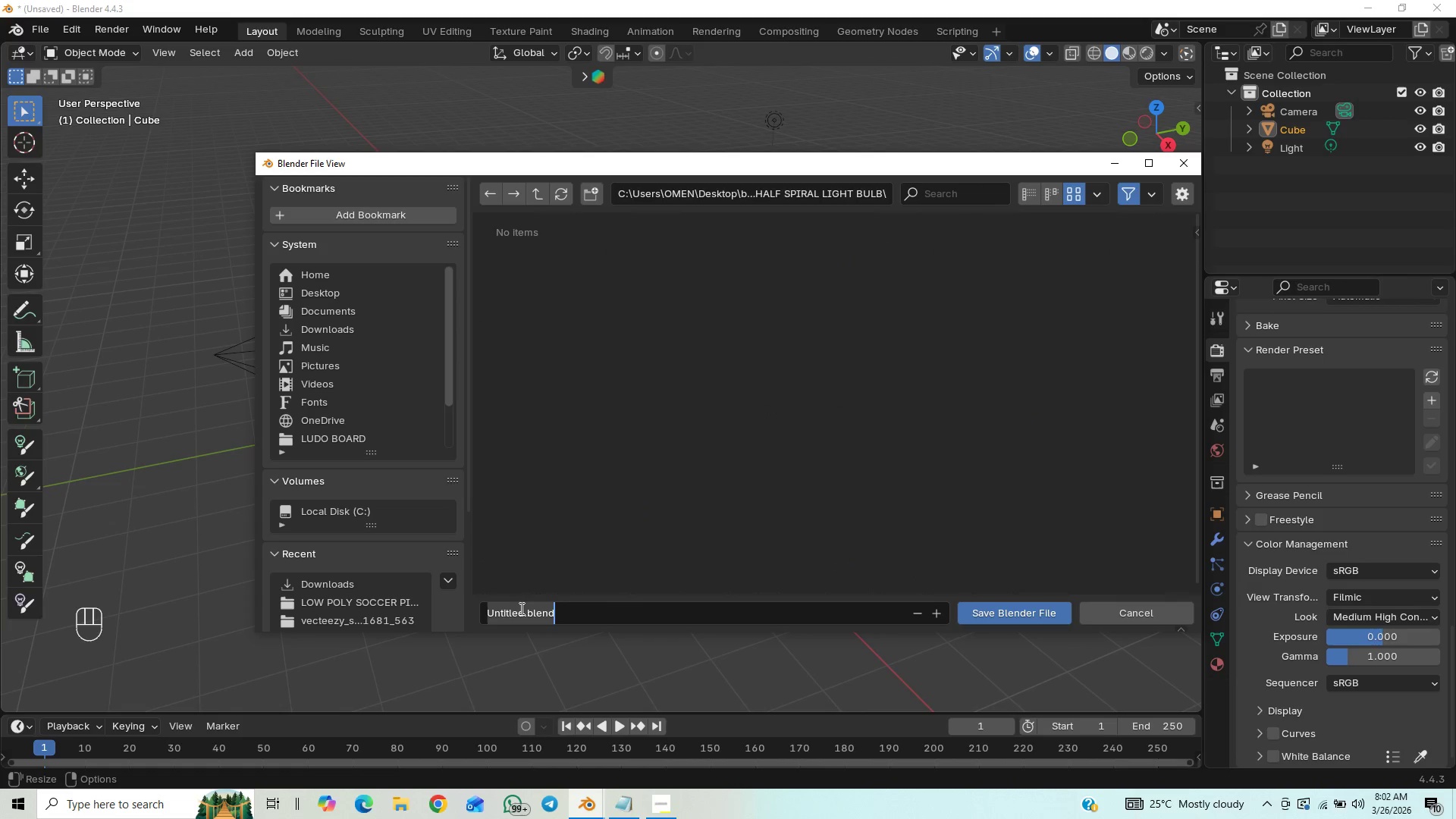 
left_click([520, 608])
 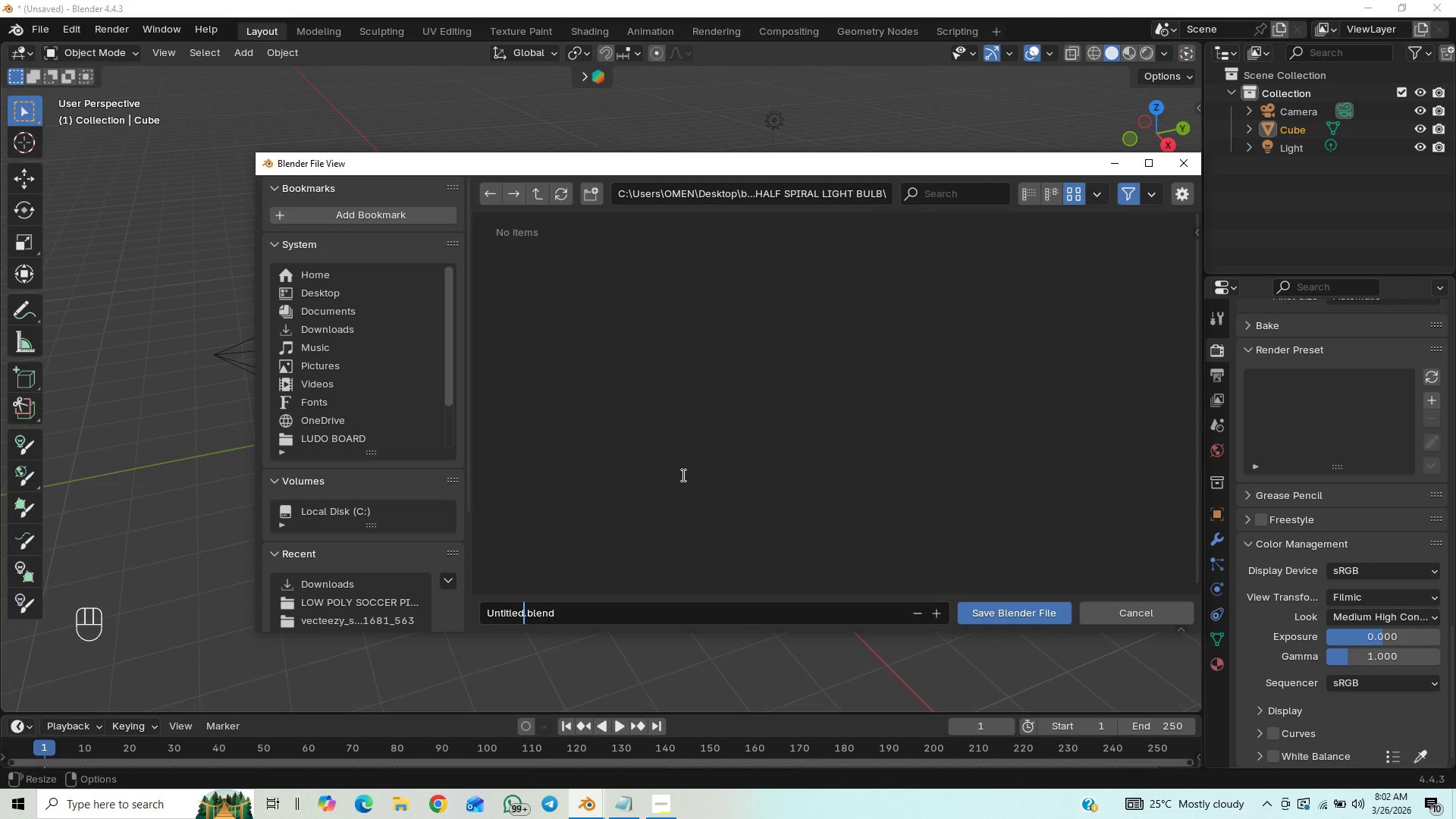 
hold_key(key=Backspace, duration=1.14)
 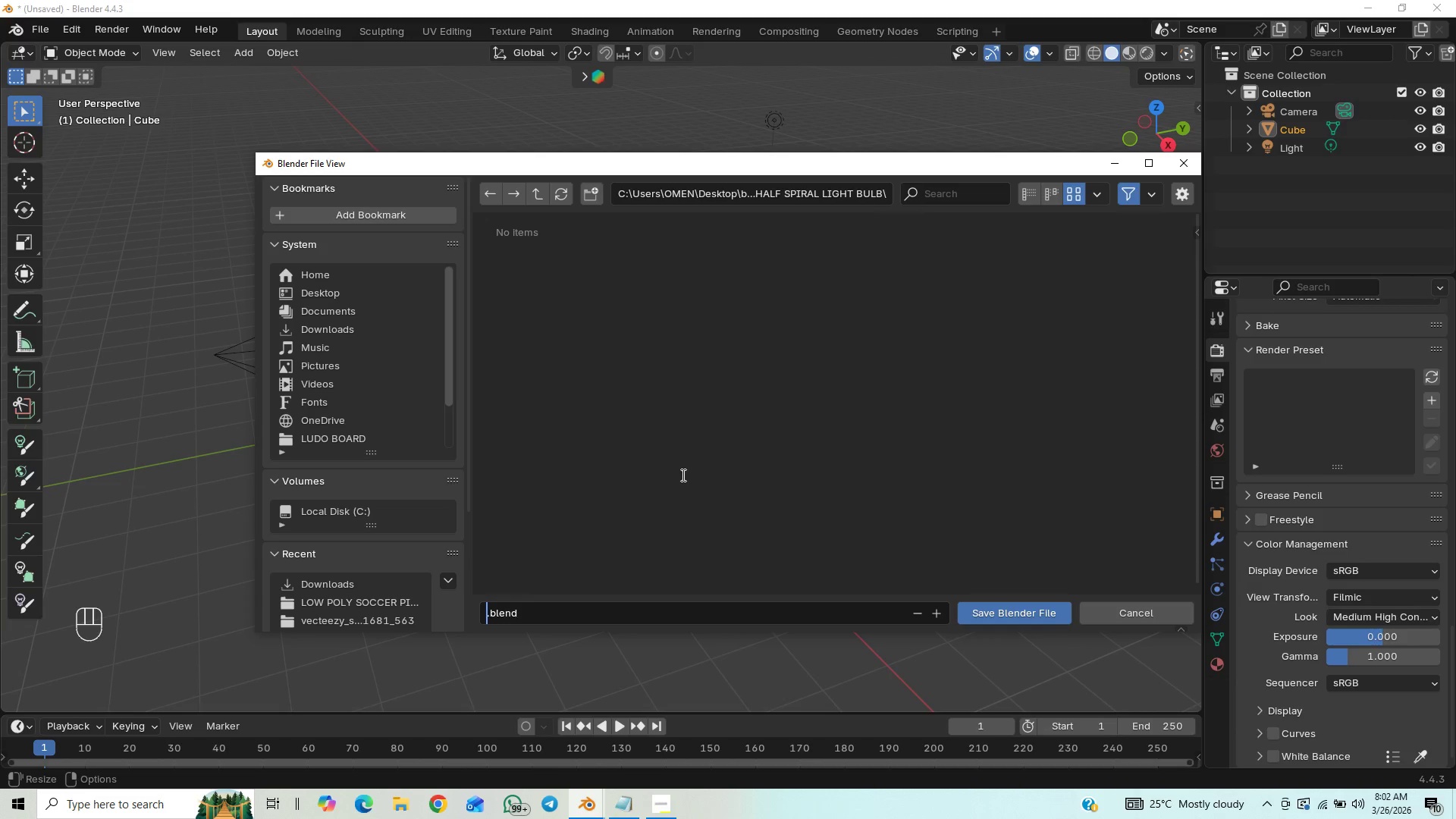 
type(half spu)
key(Backspace)
type(iral light bulb)
 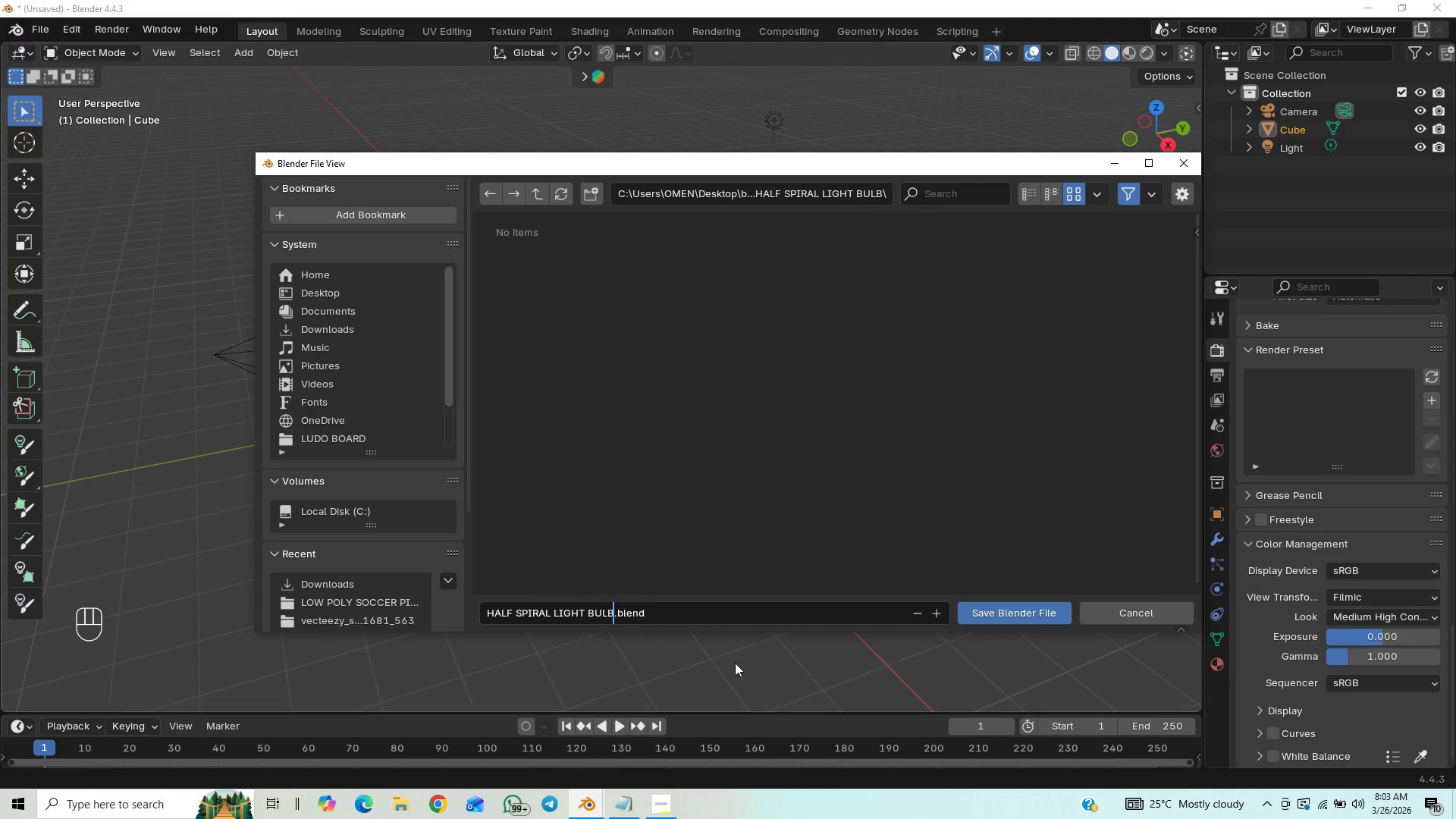 
left_click([877, 550])
 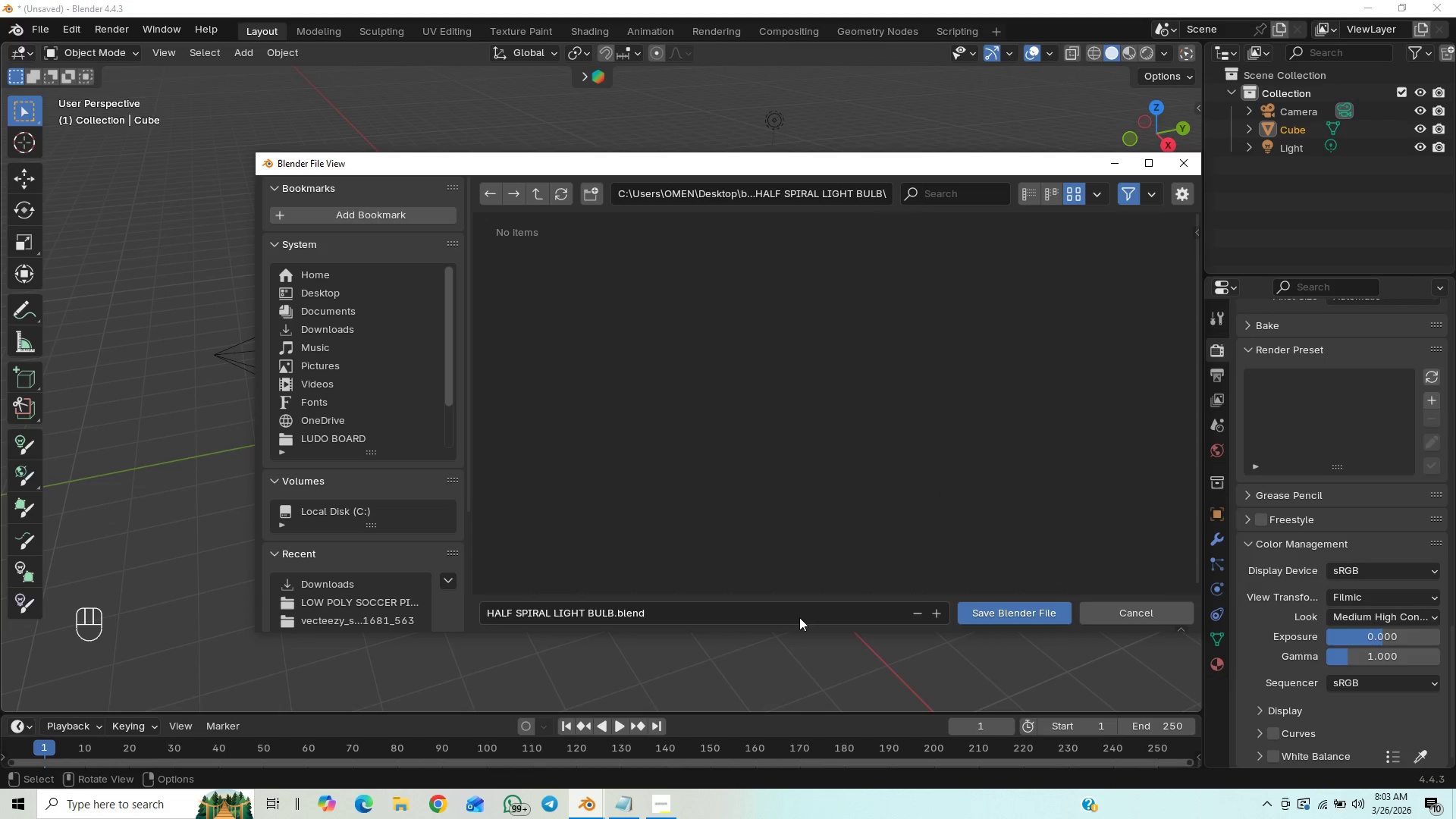 
wait(38.57)
 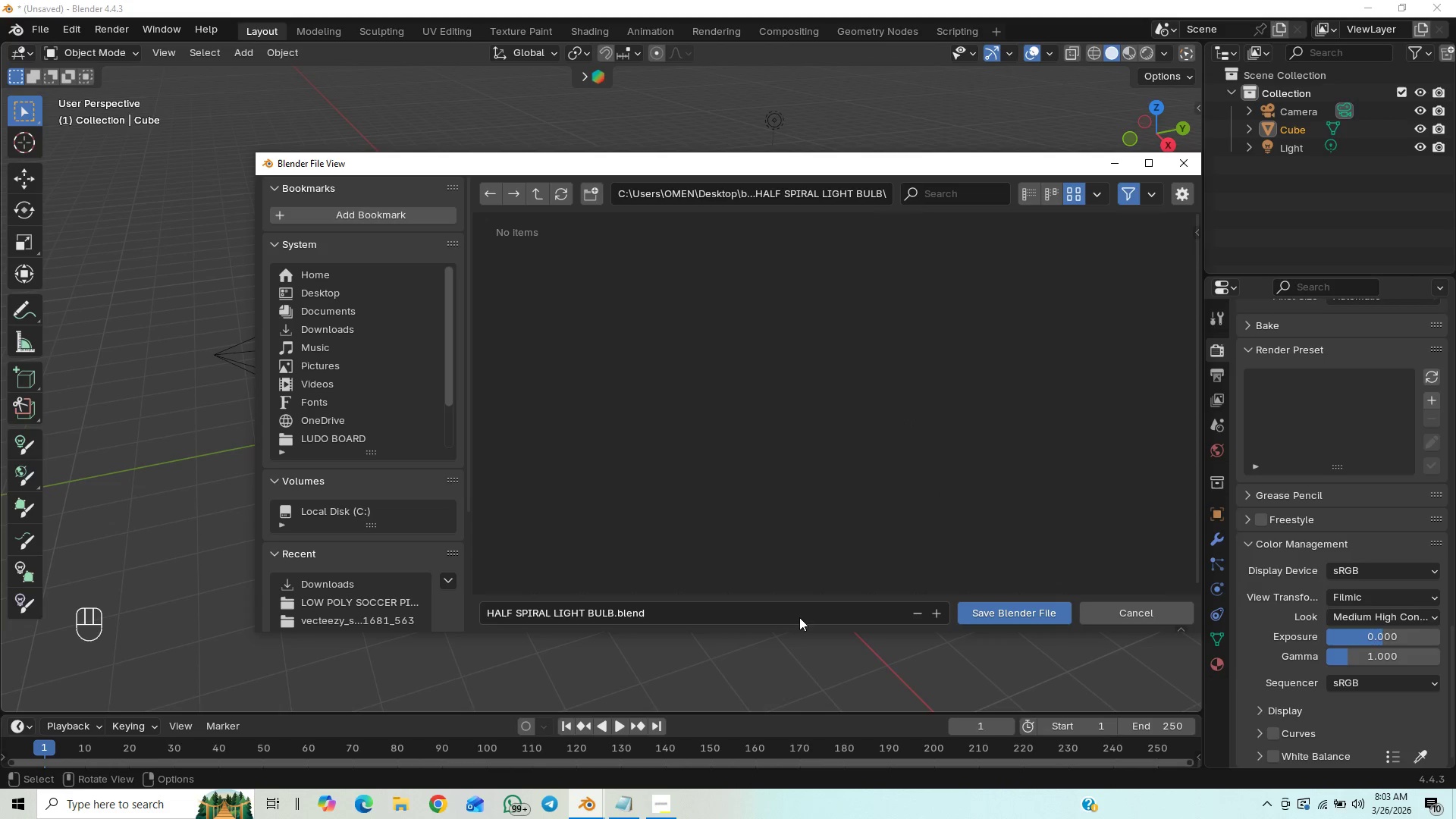 
mouse_move([989, 624])
 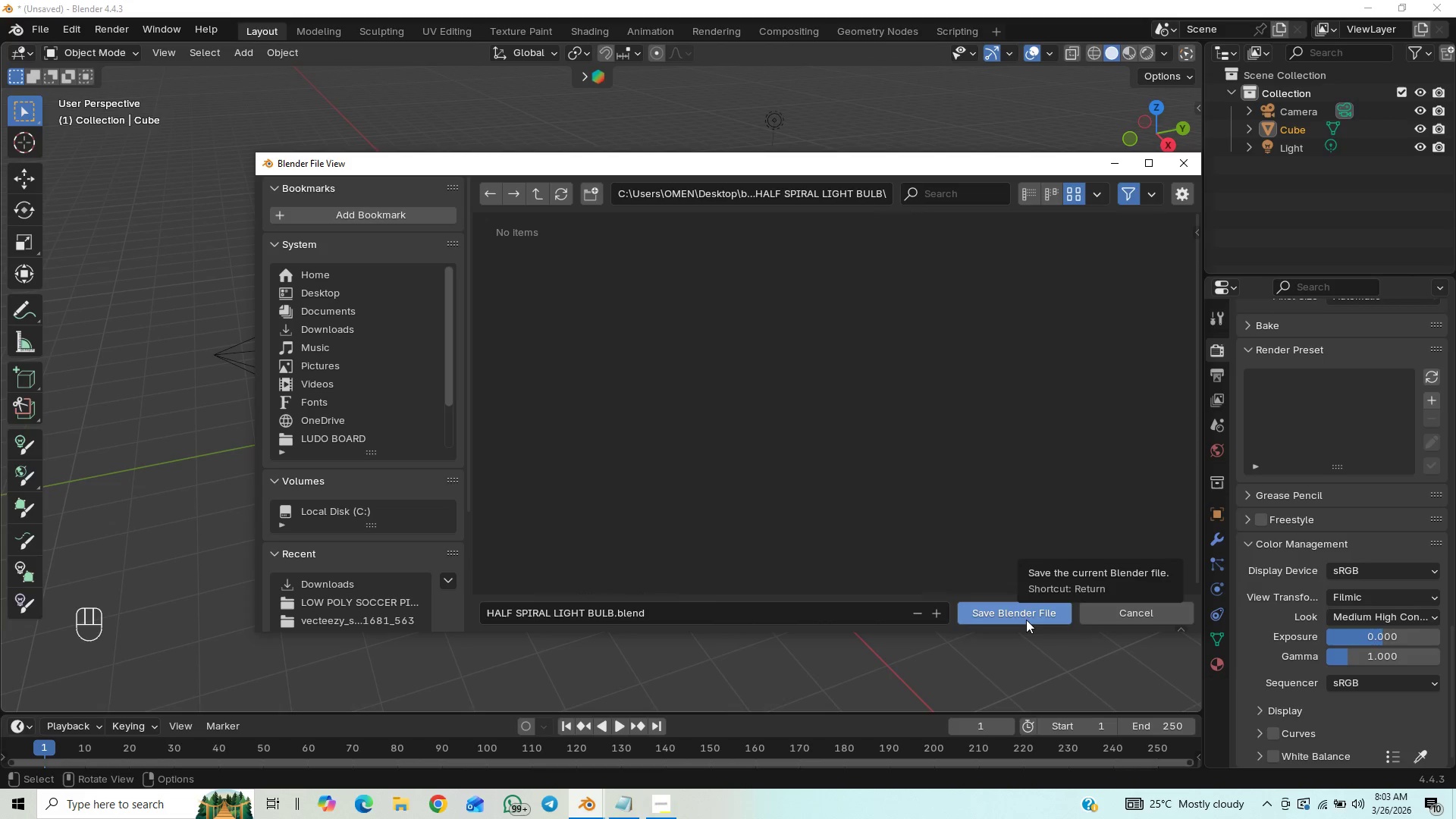 
wait(8.91)
 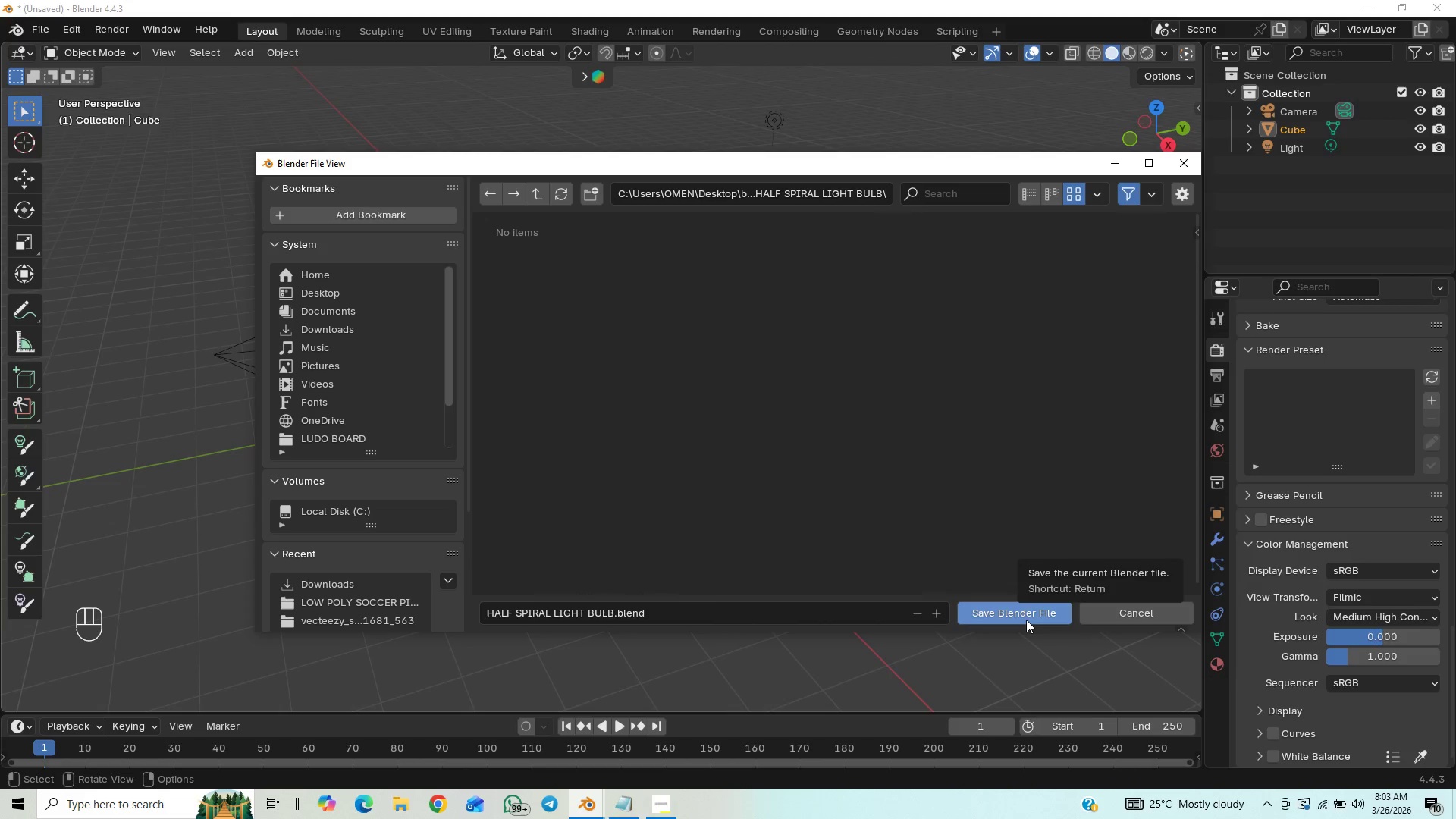 
left_click([979, 615])
 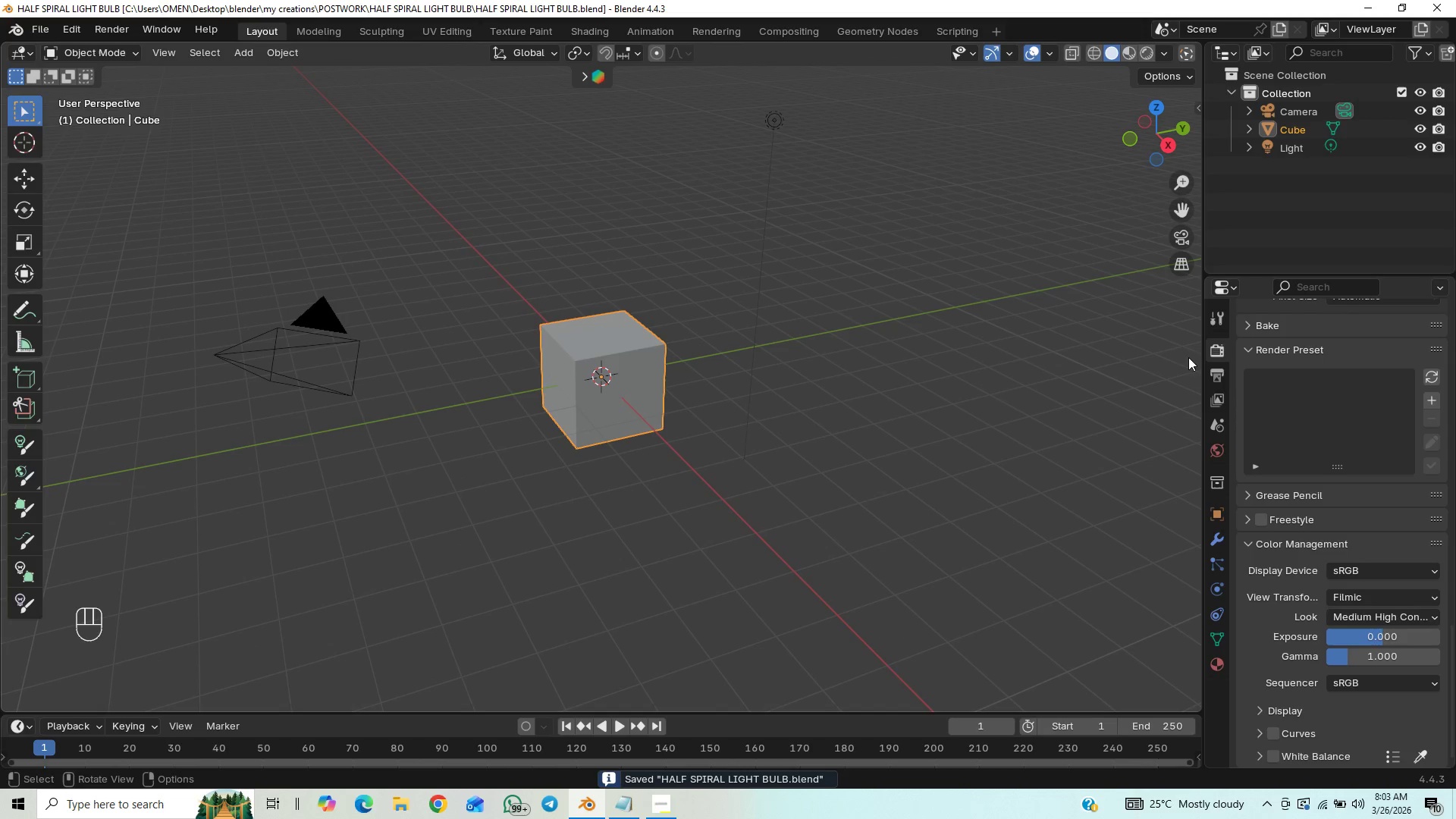 
left_click([1216, 376])
 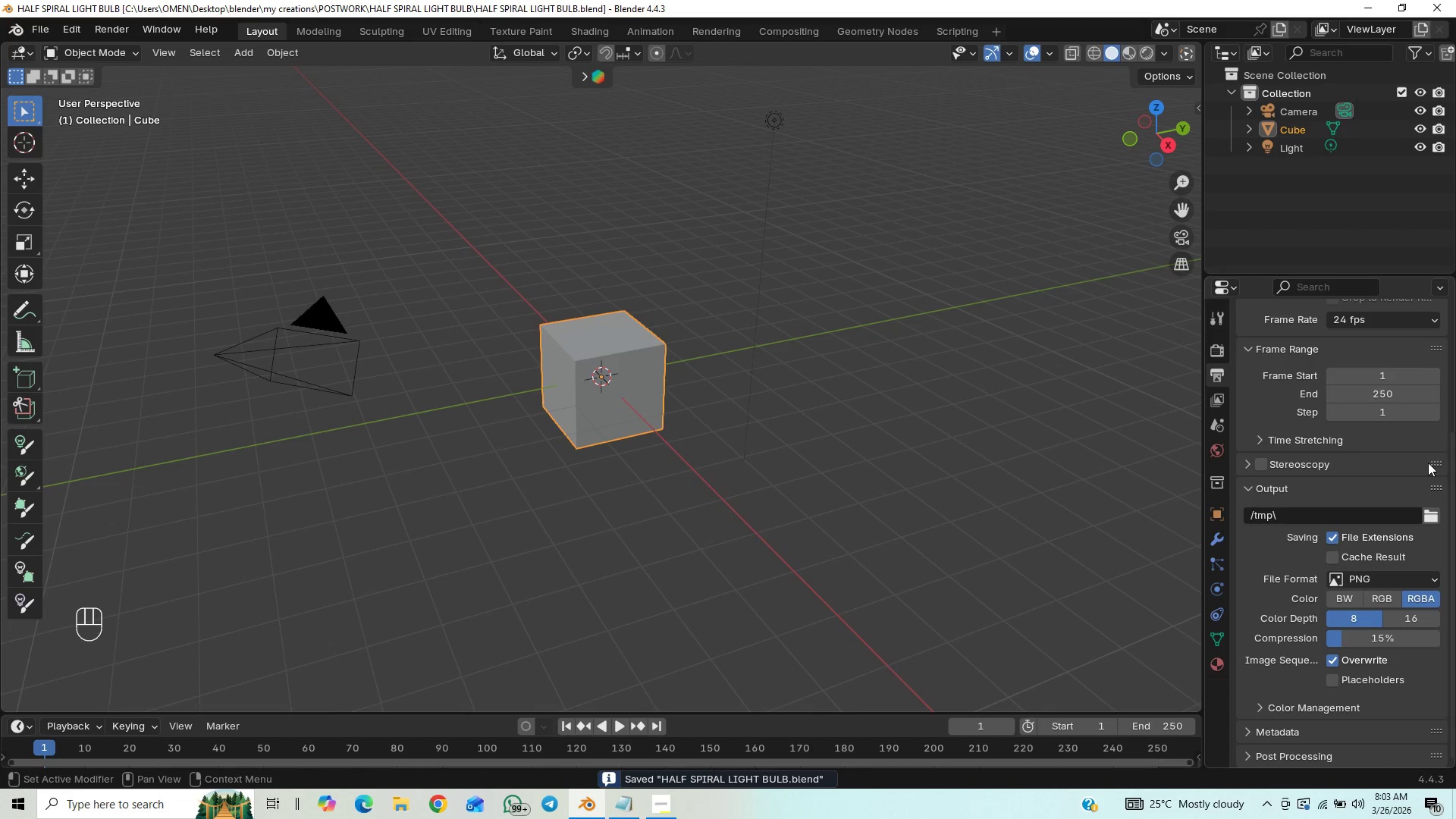 
left_click_drag(start_coordinate=[1454, 487], to_coordinate=[1455, 286])
 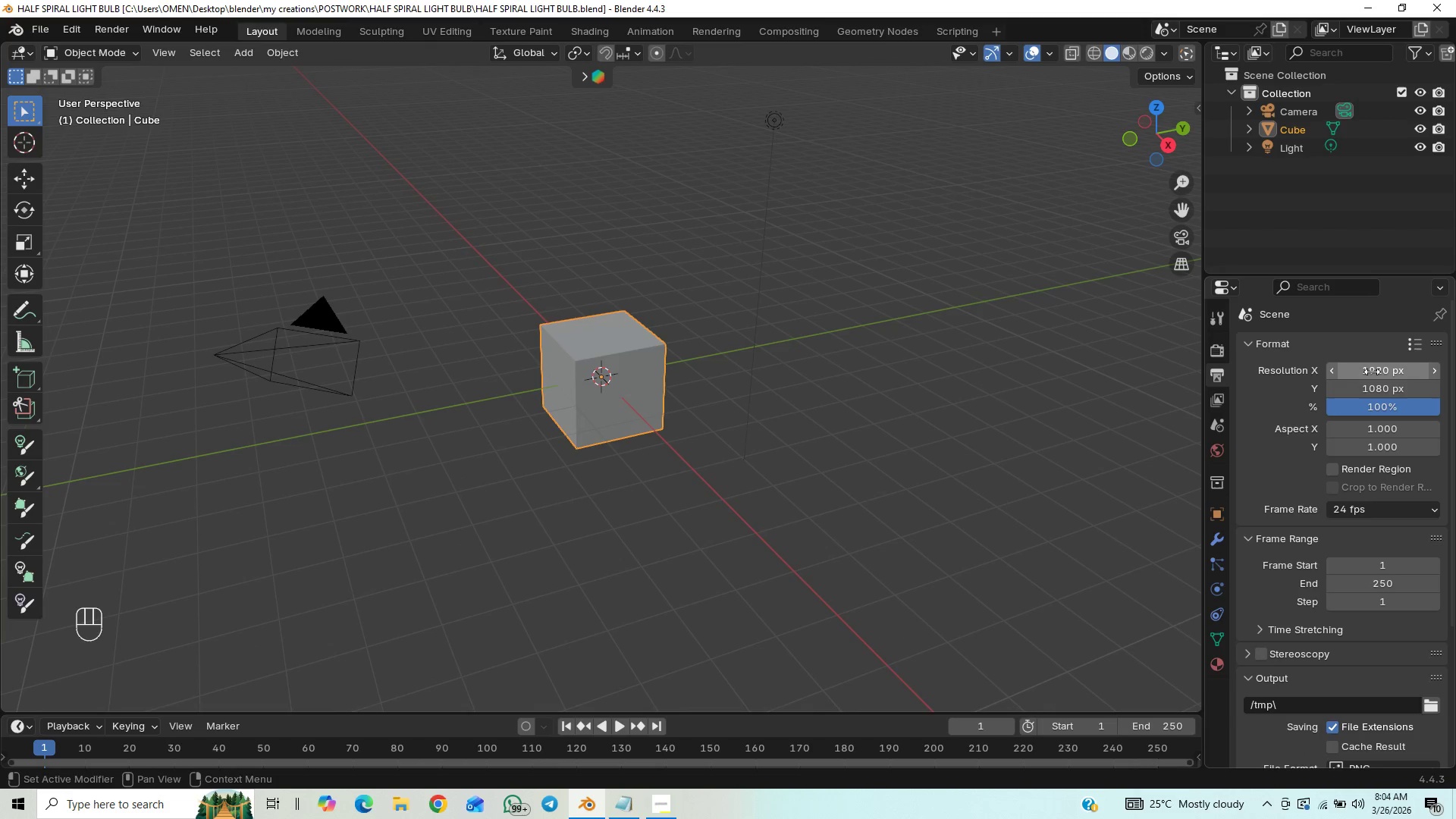 
left_click_drag(start_coordinate=[1372, 372], to_coordinate=[207, 390])
 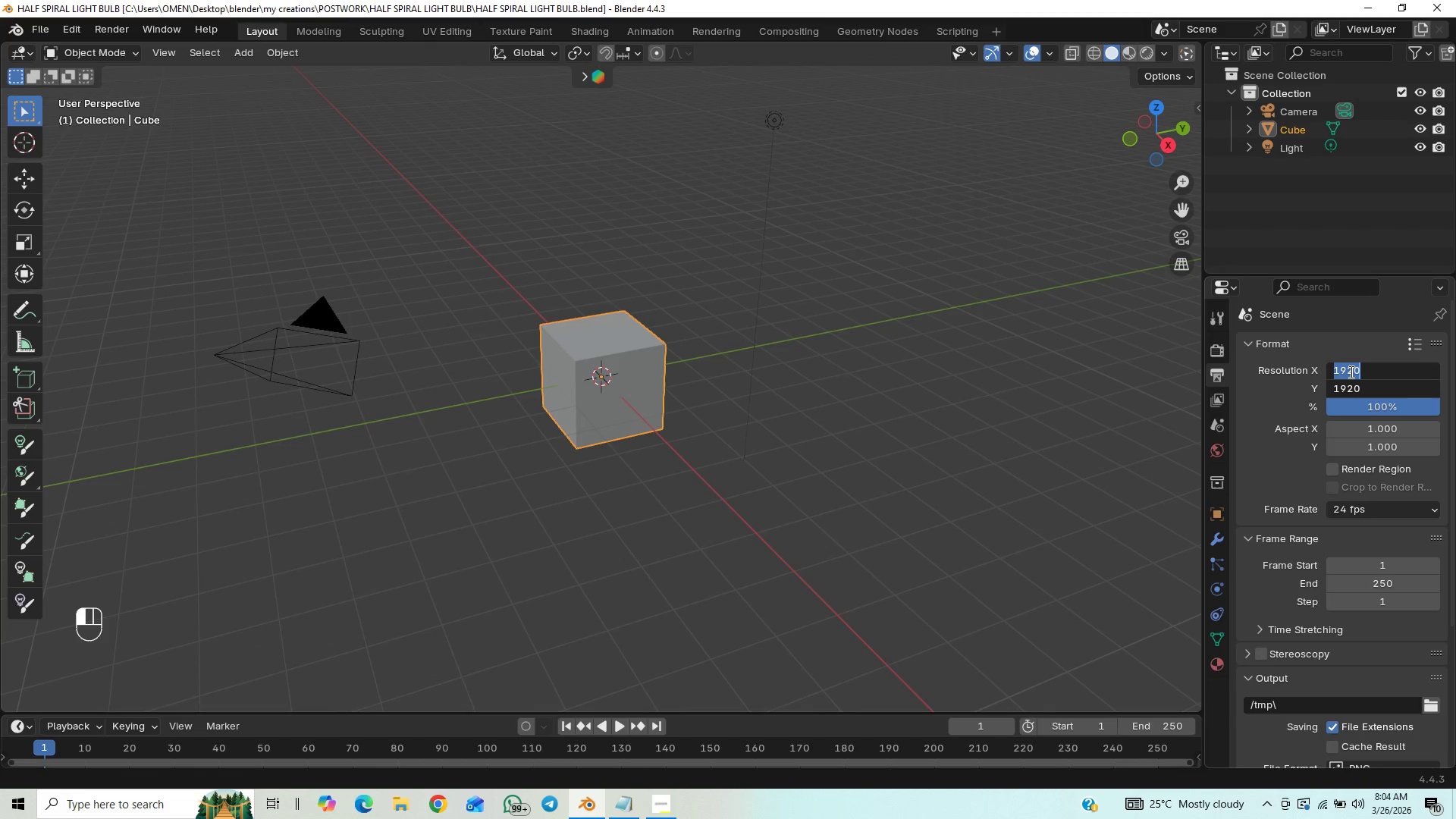 
type(2038)
 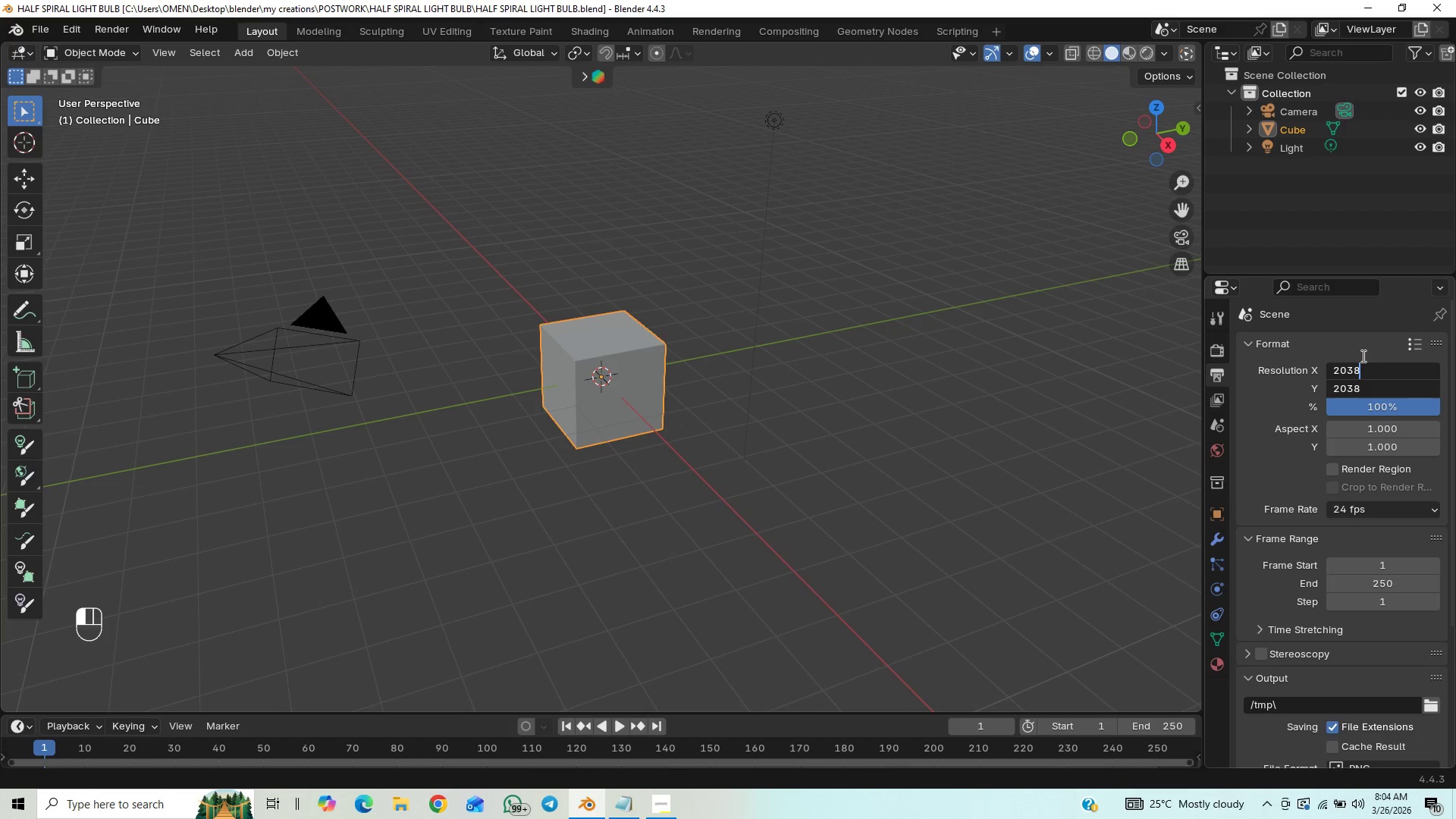 
key(Backspace)
key(Backspace)
type(48)
 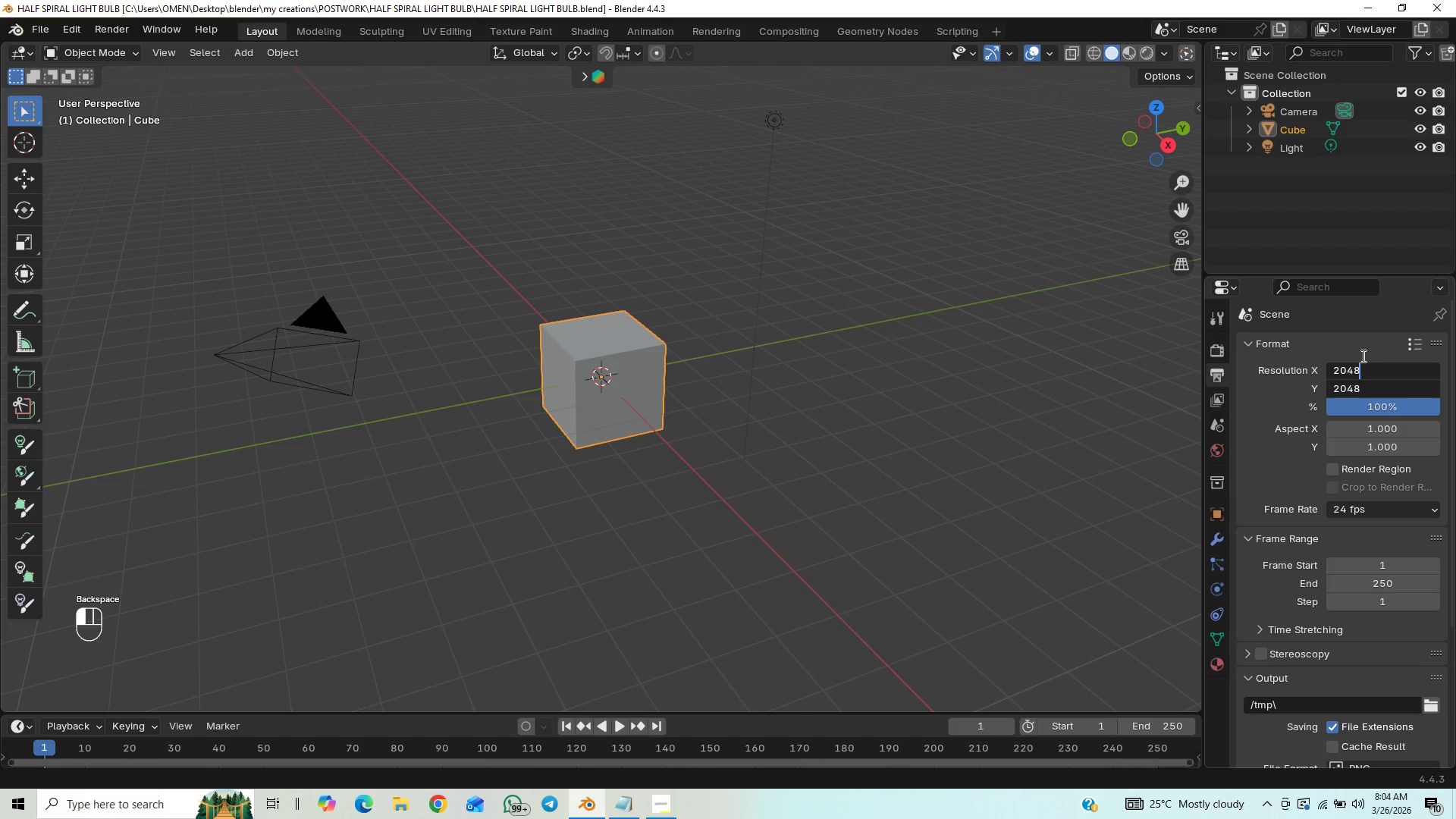 
key(Enter)
 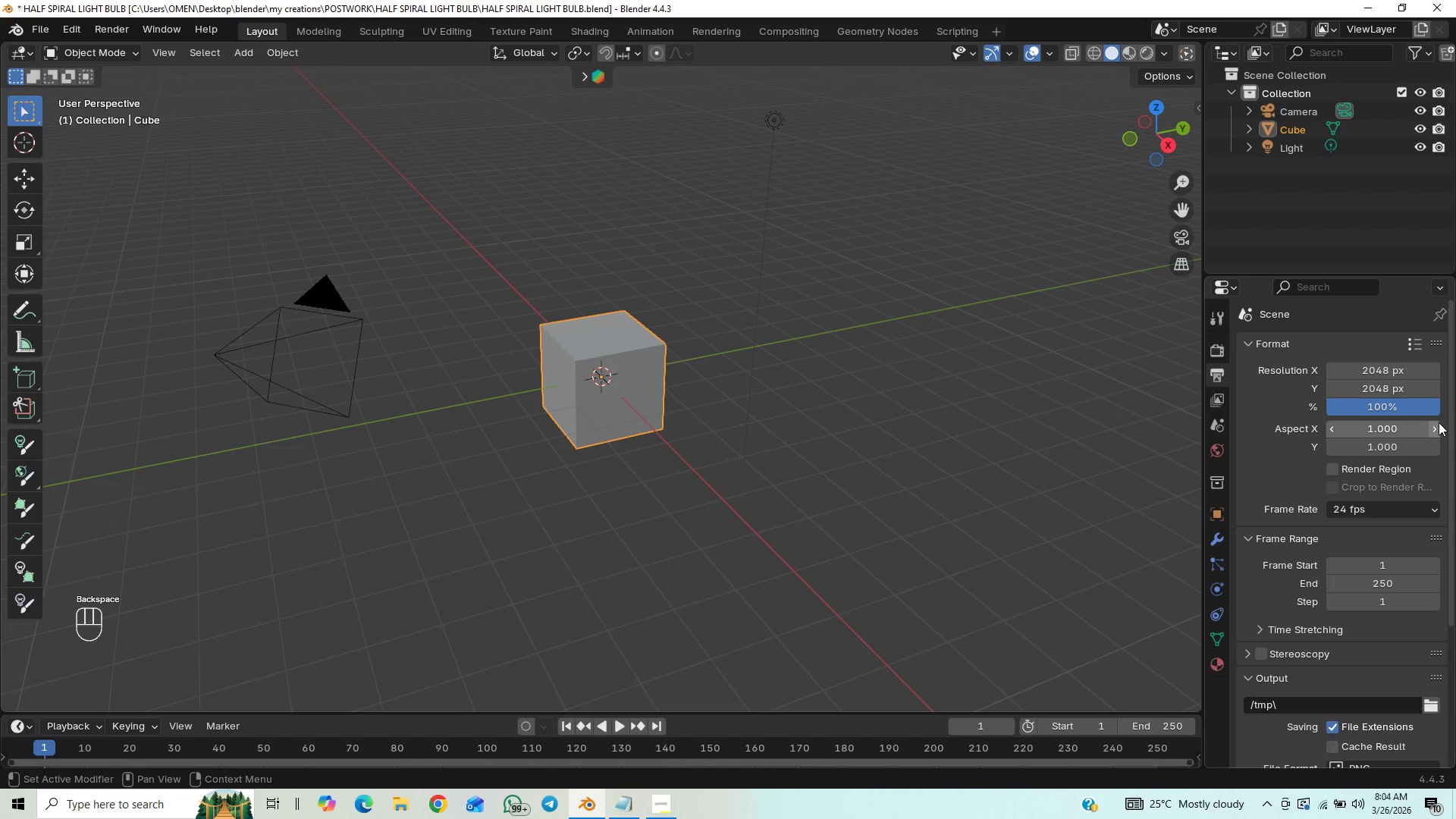 
left_click([1410, 399])
 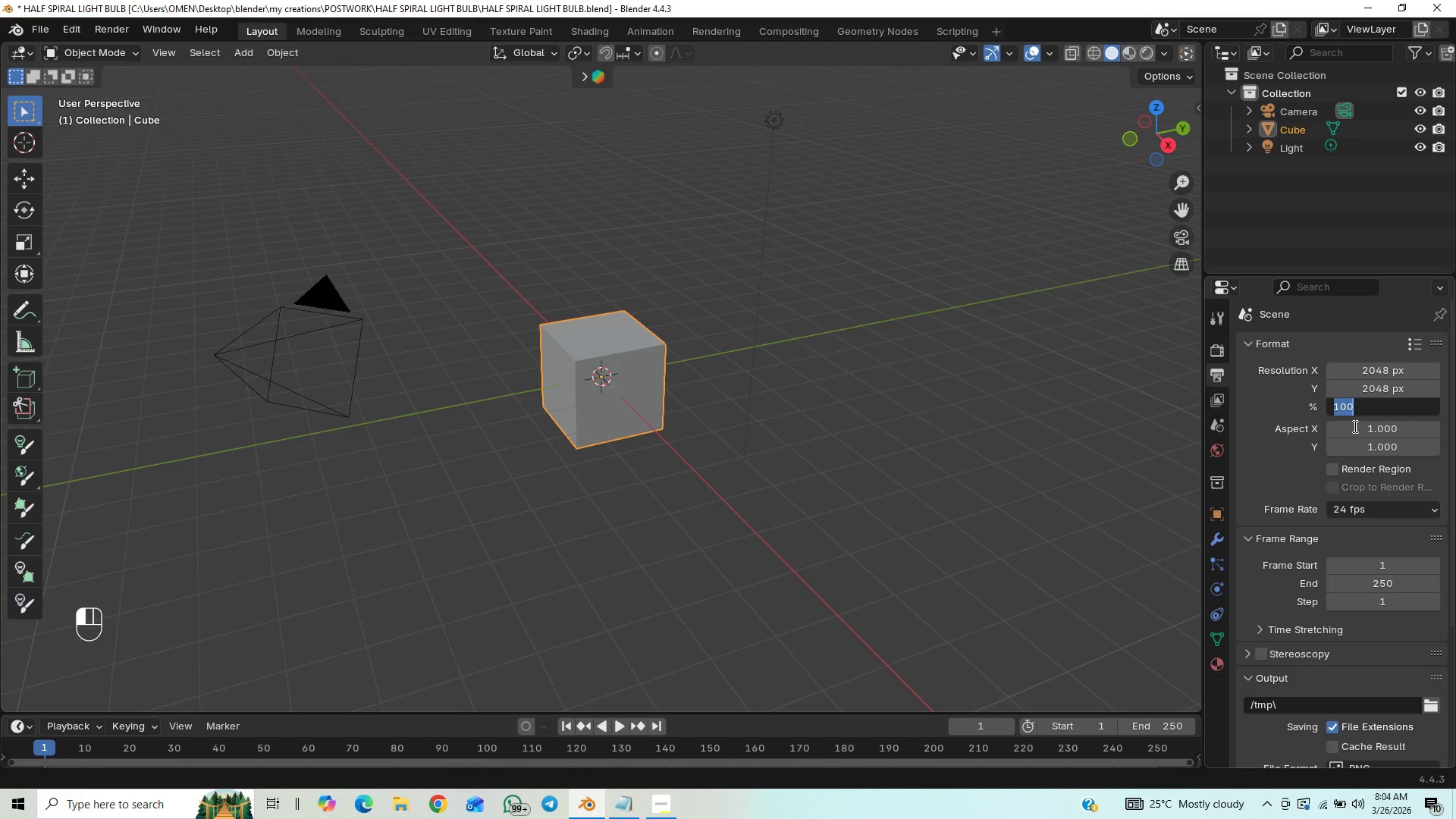 
type(200)
 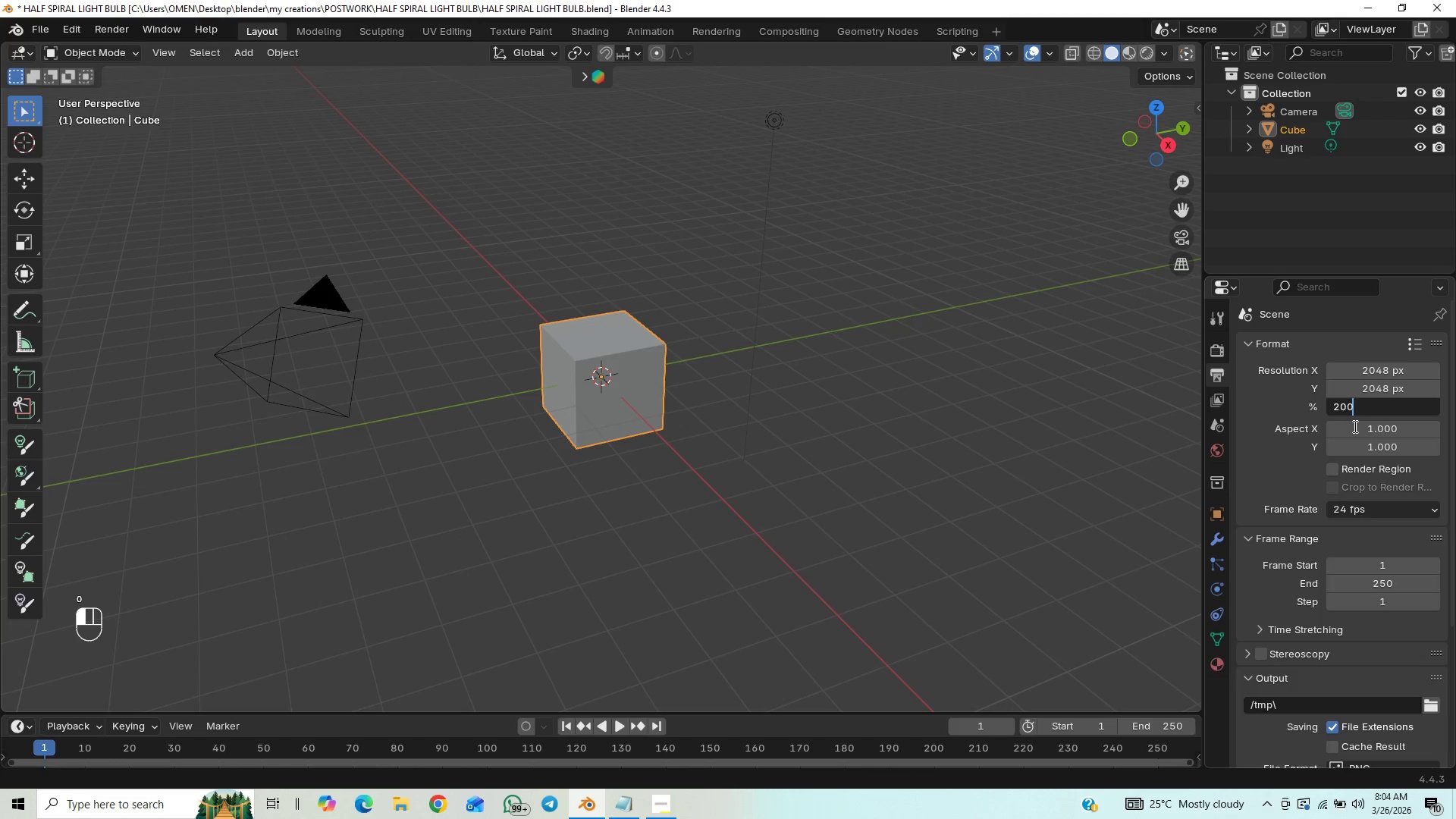 
key(Enter)
 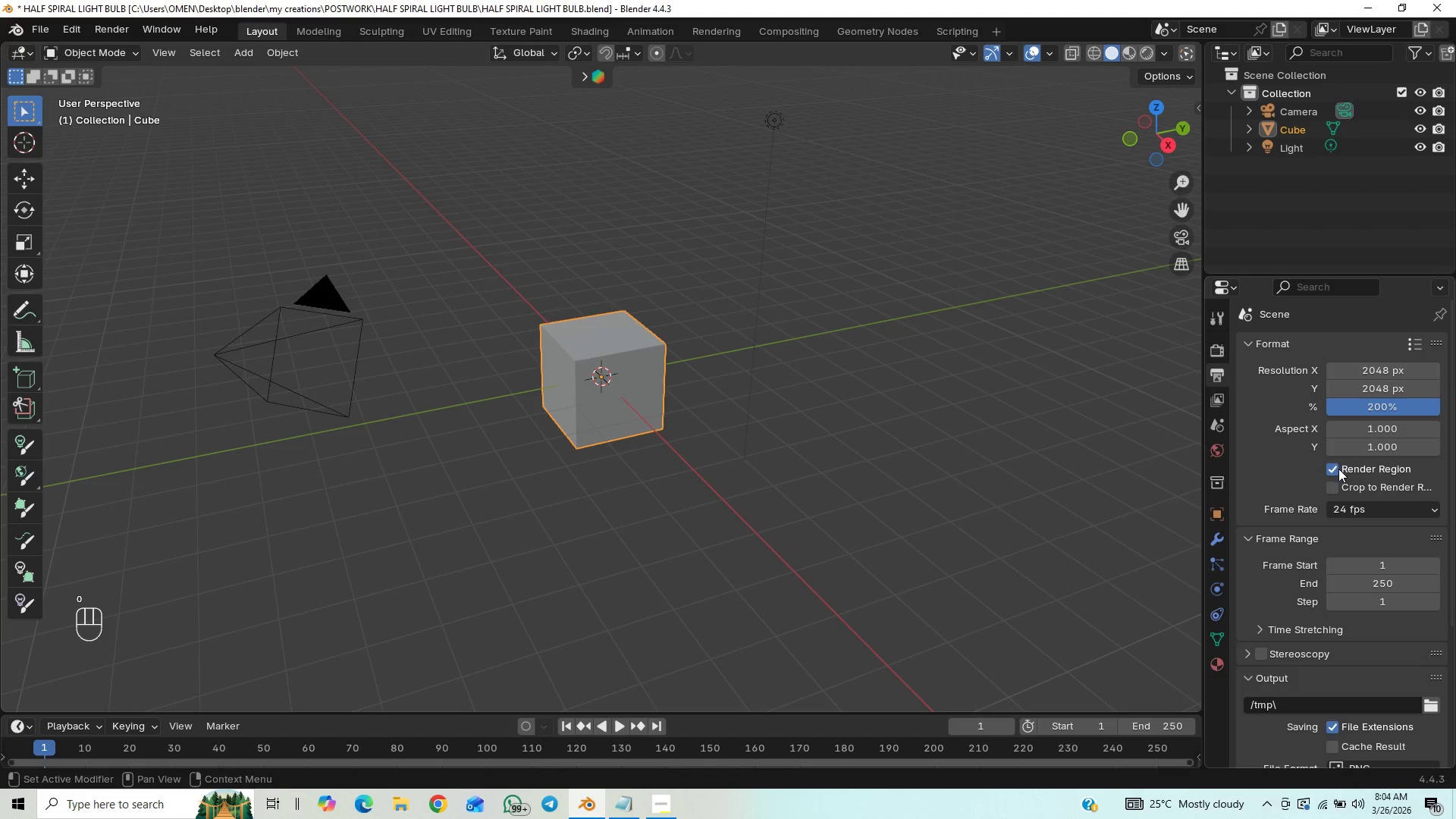 
left_click([1335, 490])
 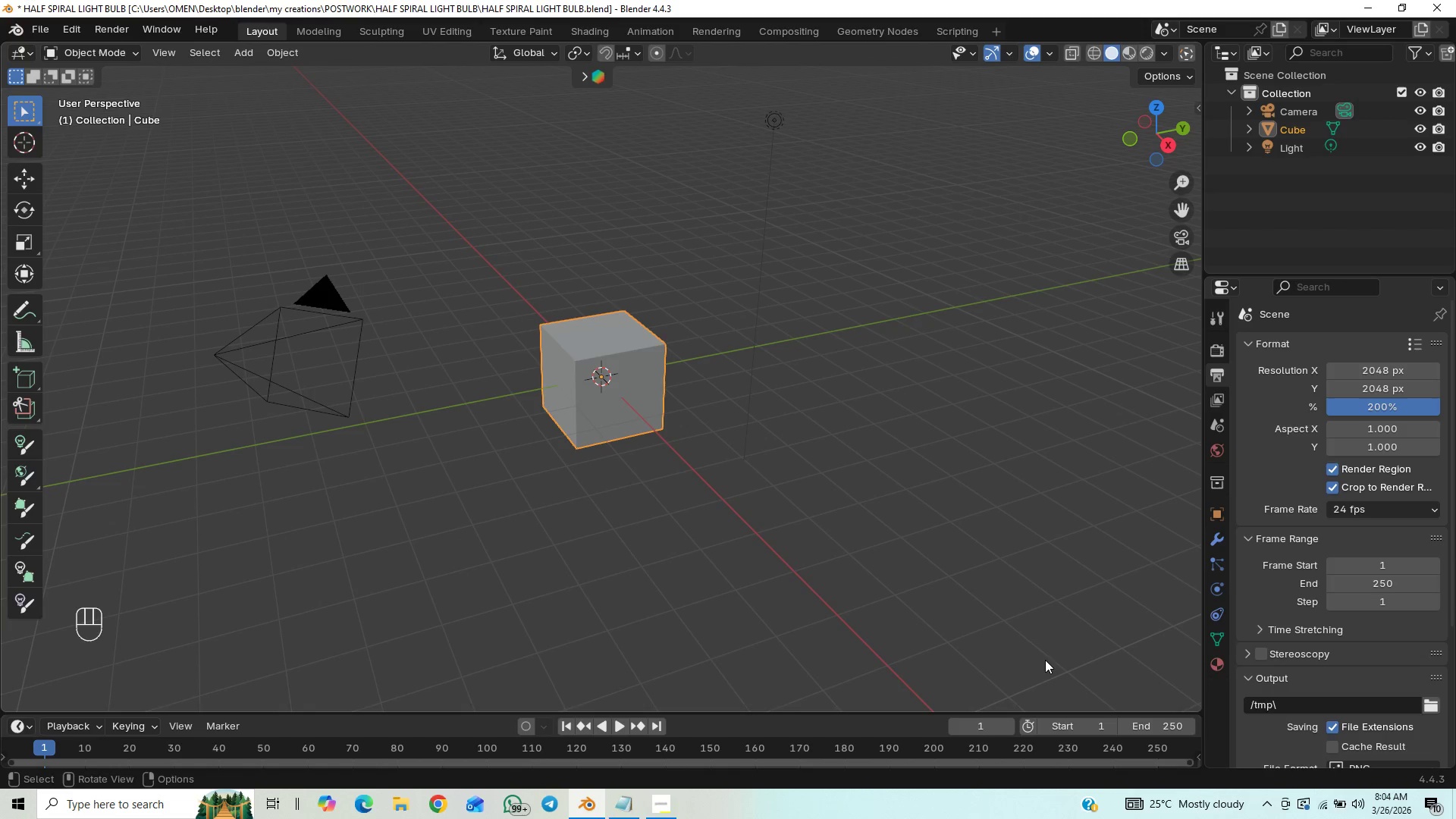 
wait(17.83)
 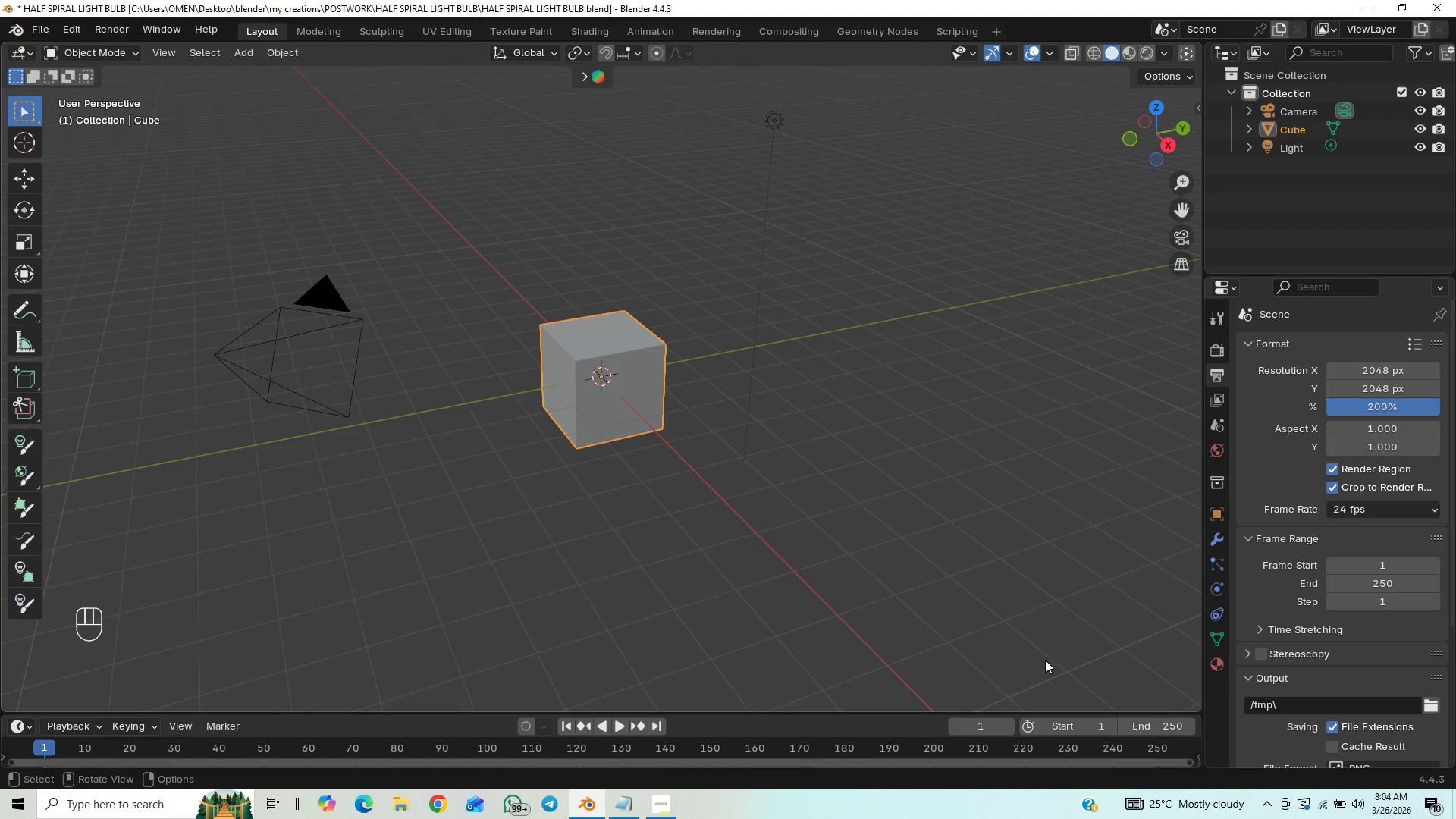 
left_click([582, 804])